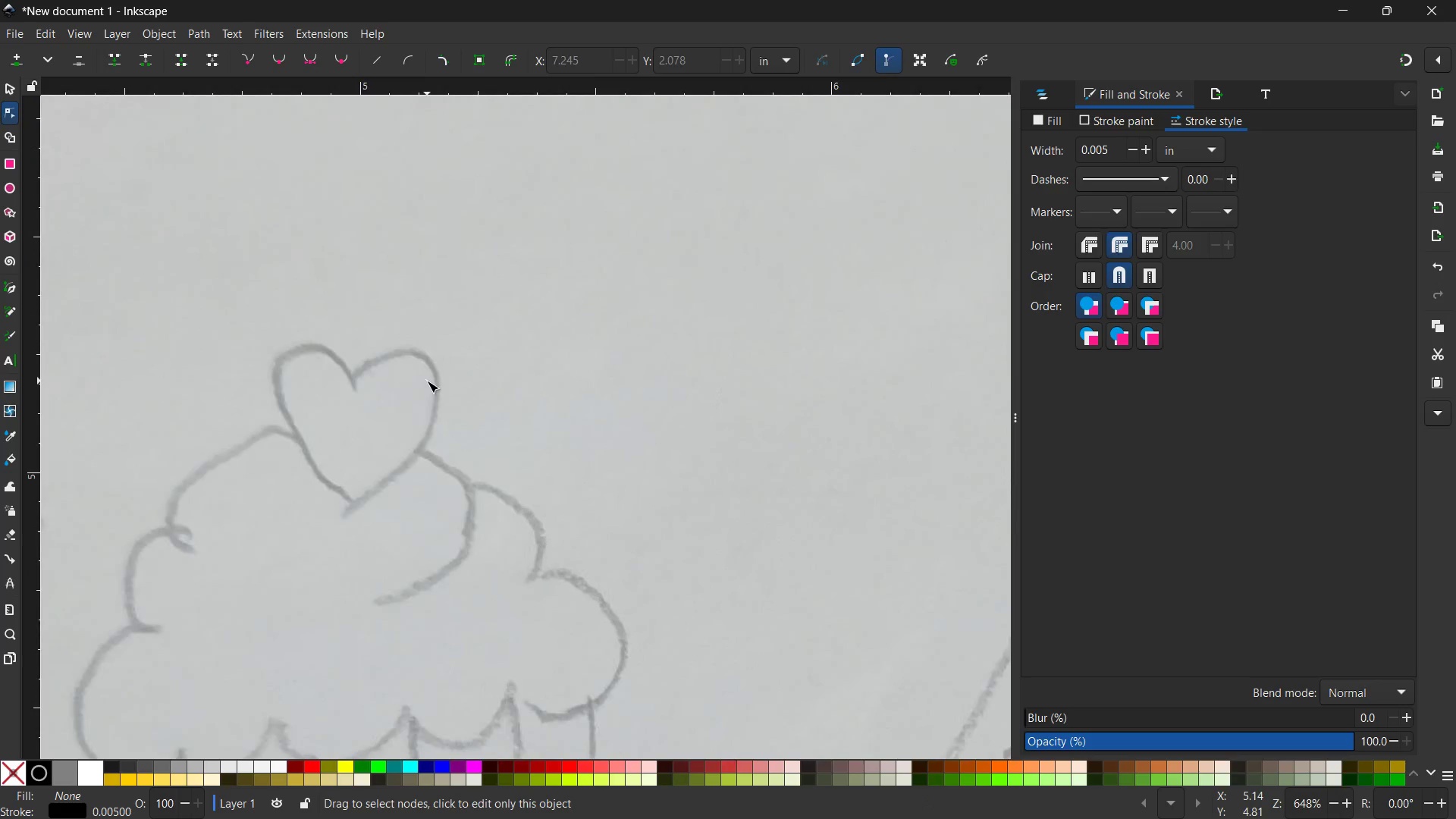 
hold_key(key=ControlLeft, duration=0.36)
scroll: coordinate [427, 381], scroll_direction: down, amount: 3.0